 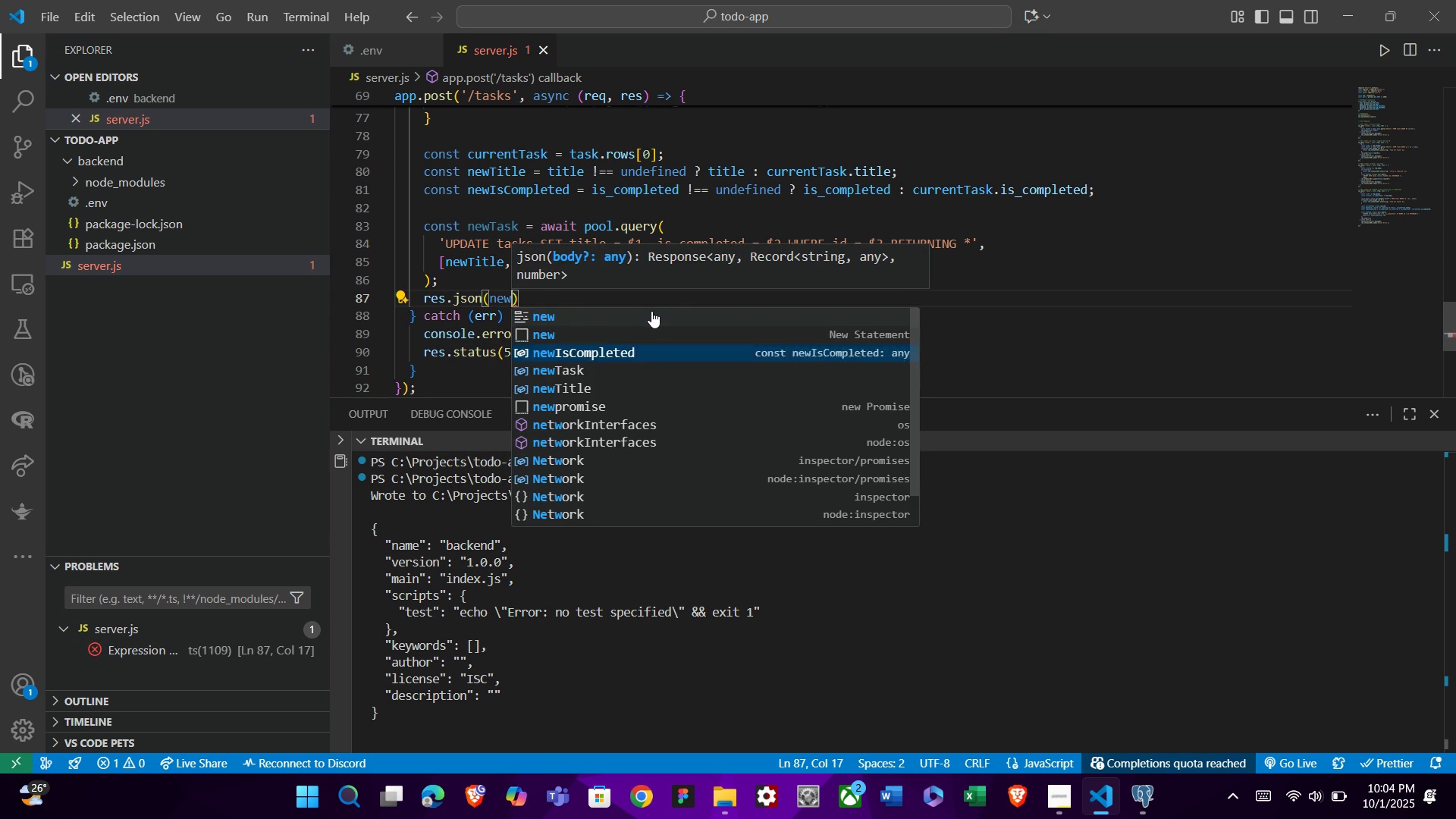 
key(ArrowDown)
 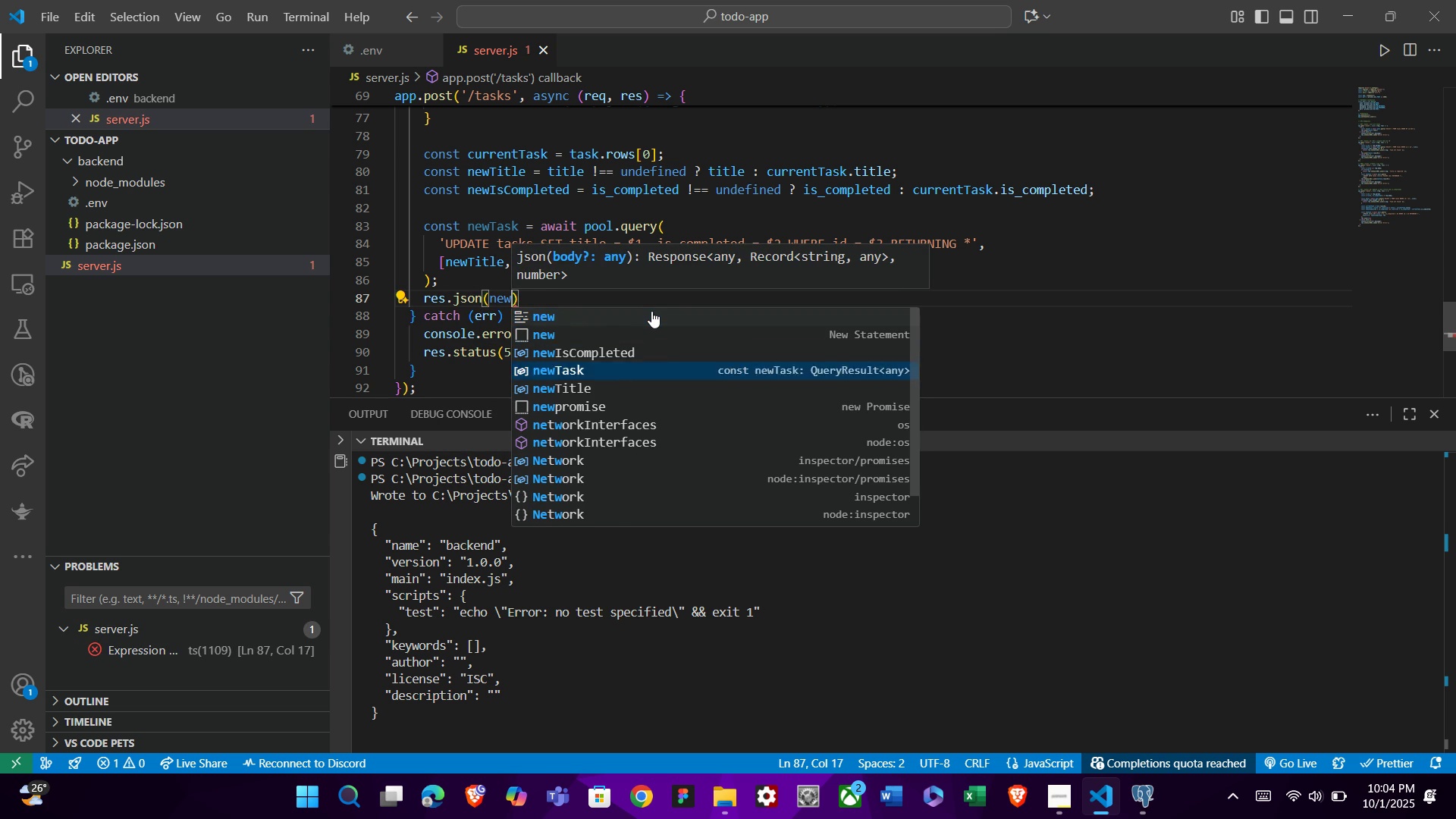 
key(ArrowDown)
 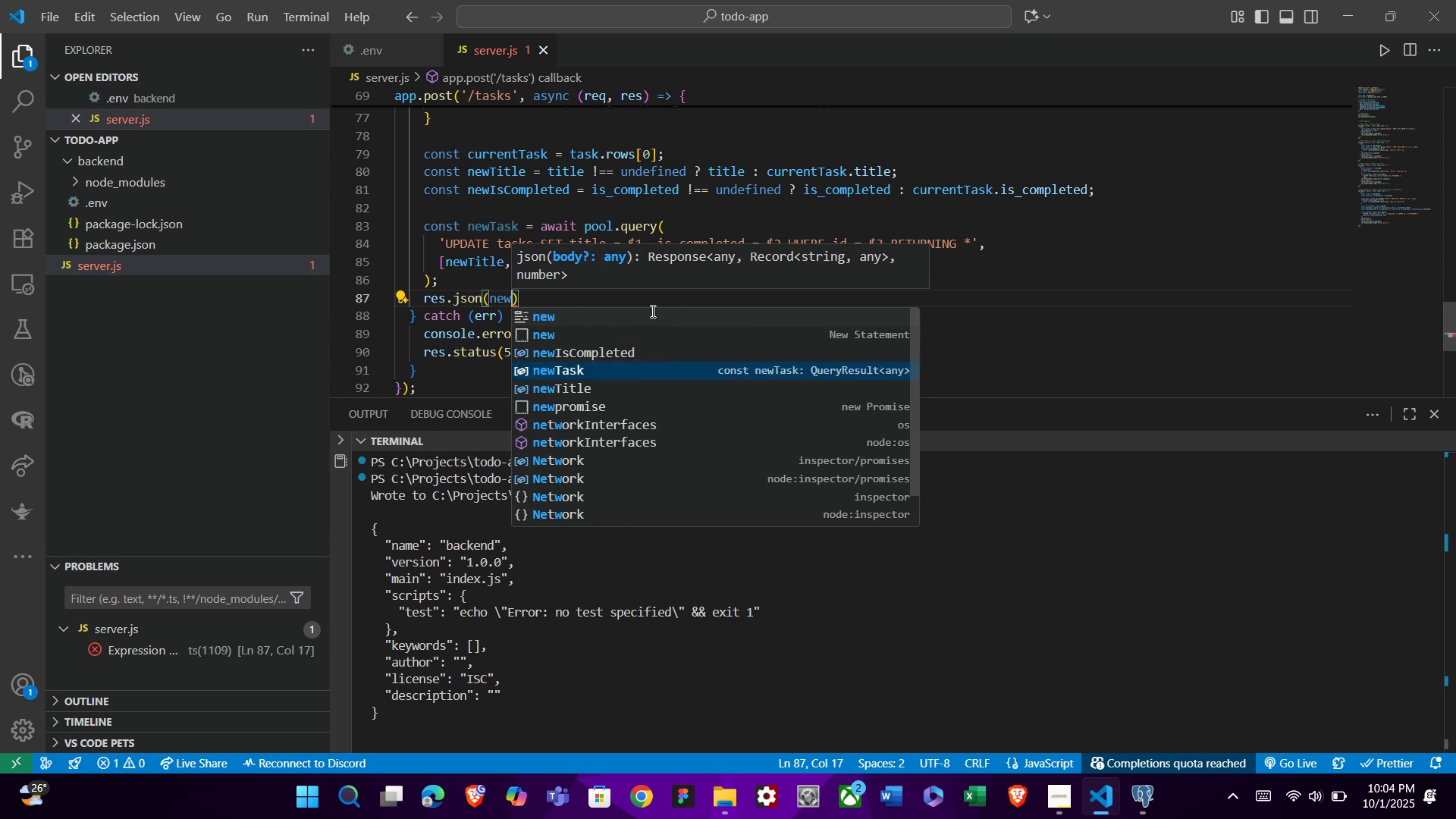 
key(Enter)
 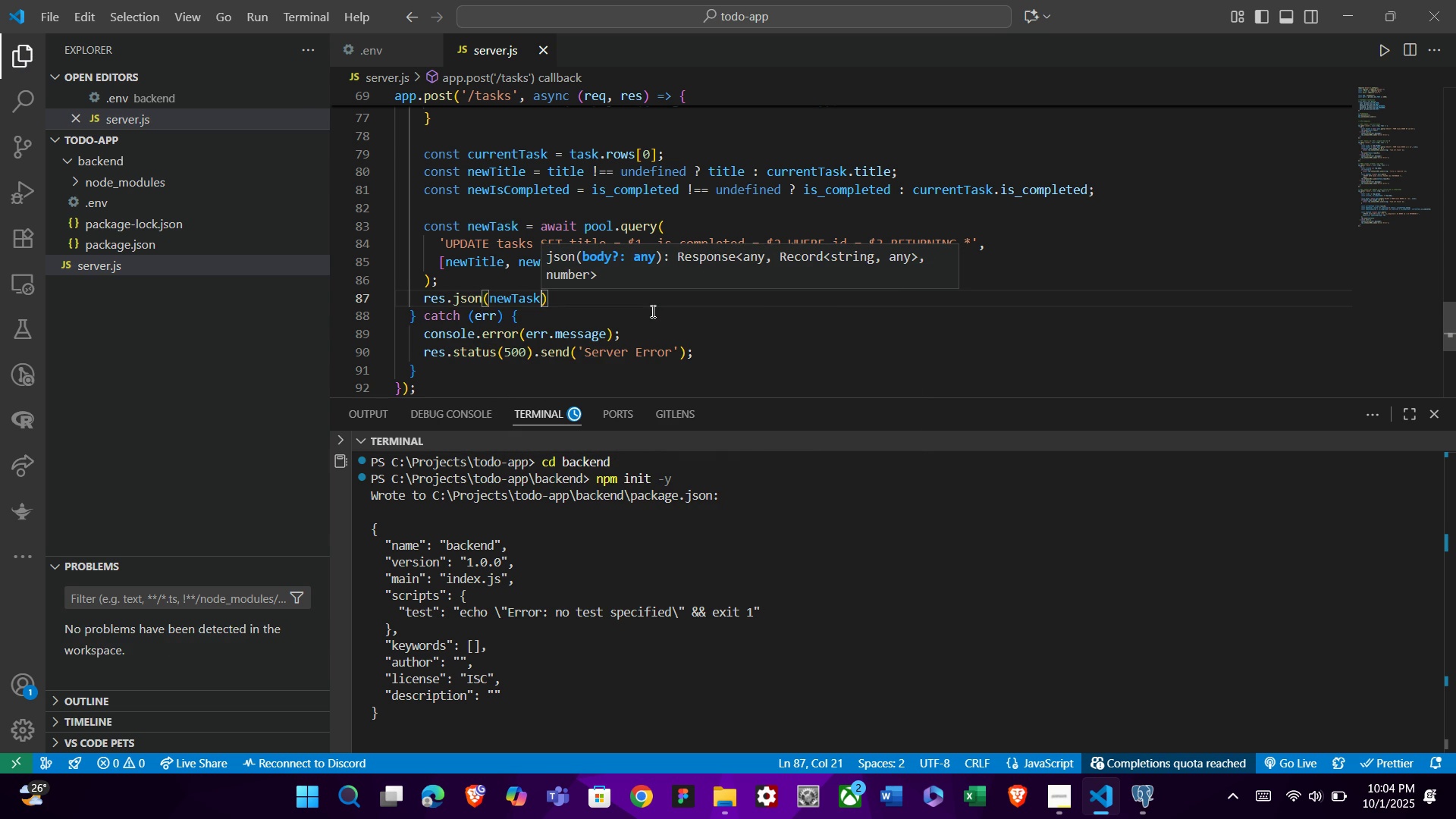 
type(.rwos)
 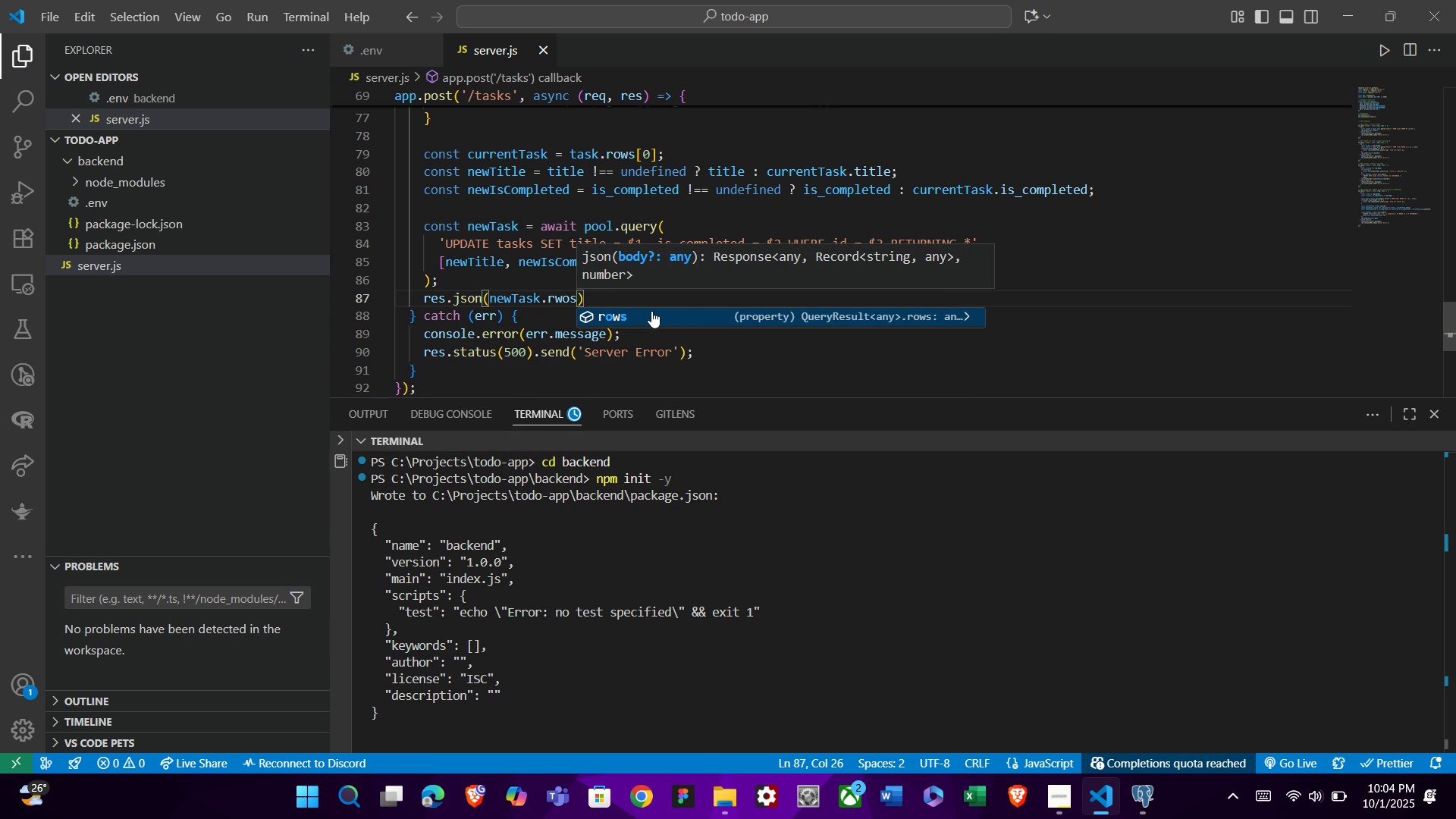 
key(Enter)
 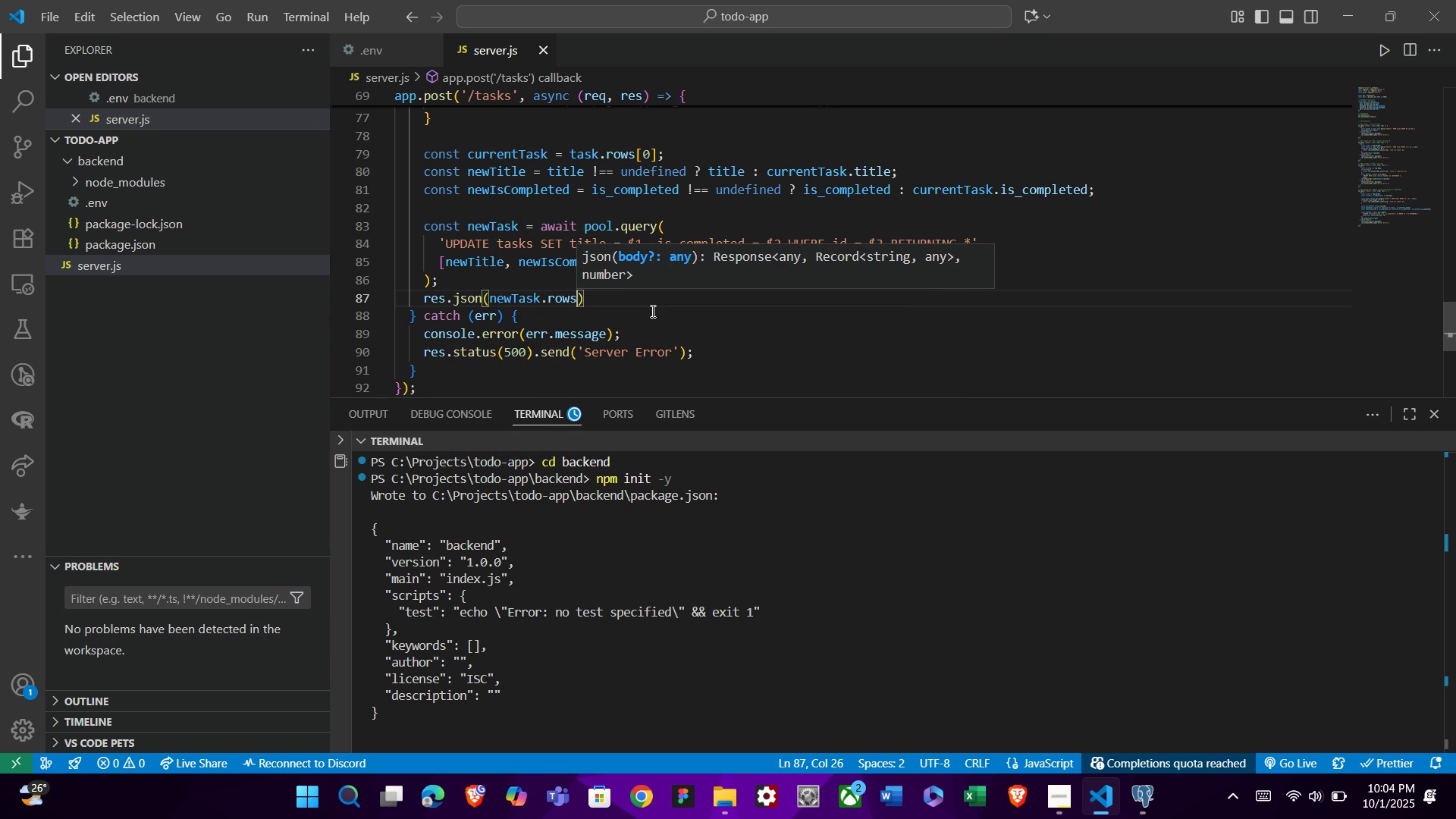 
key(BracketLeft)
 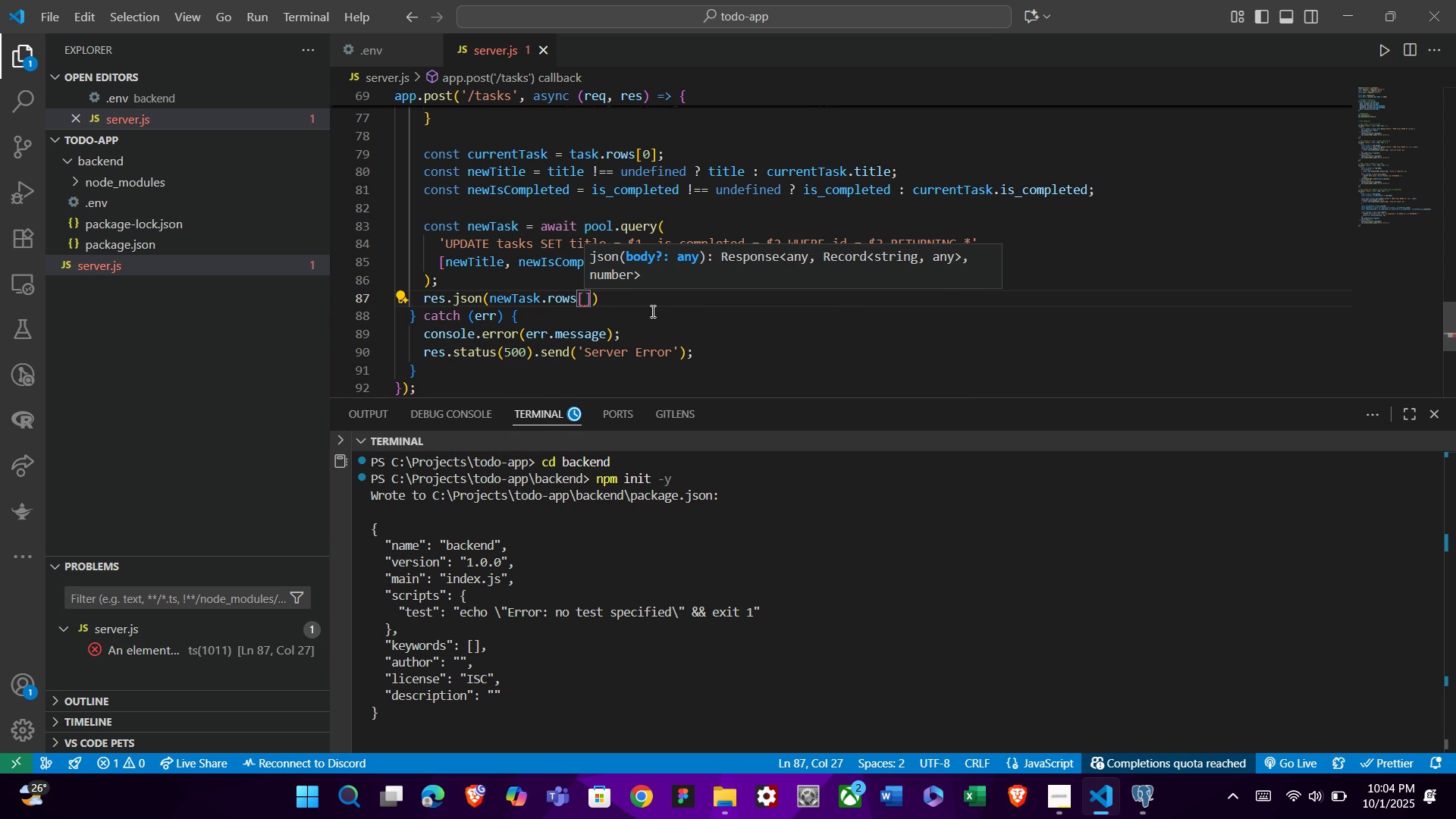 
key(0)
 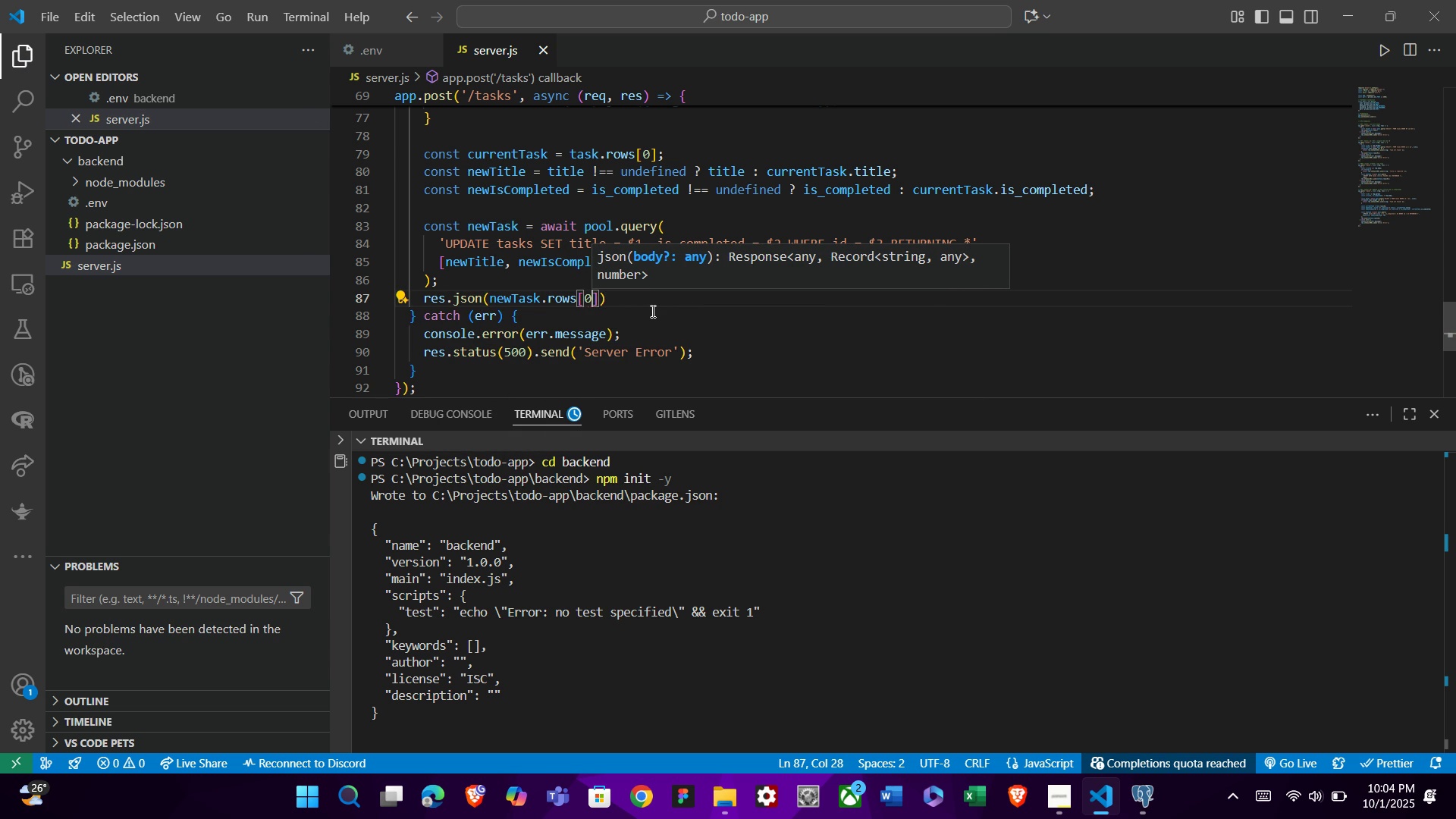 
key(ArrowRight)
 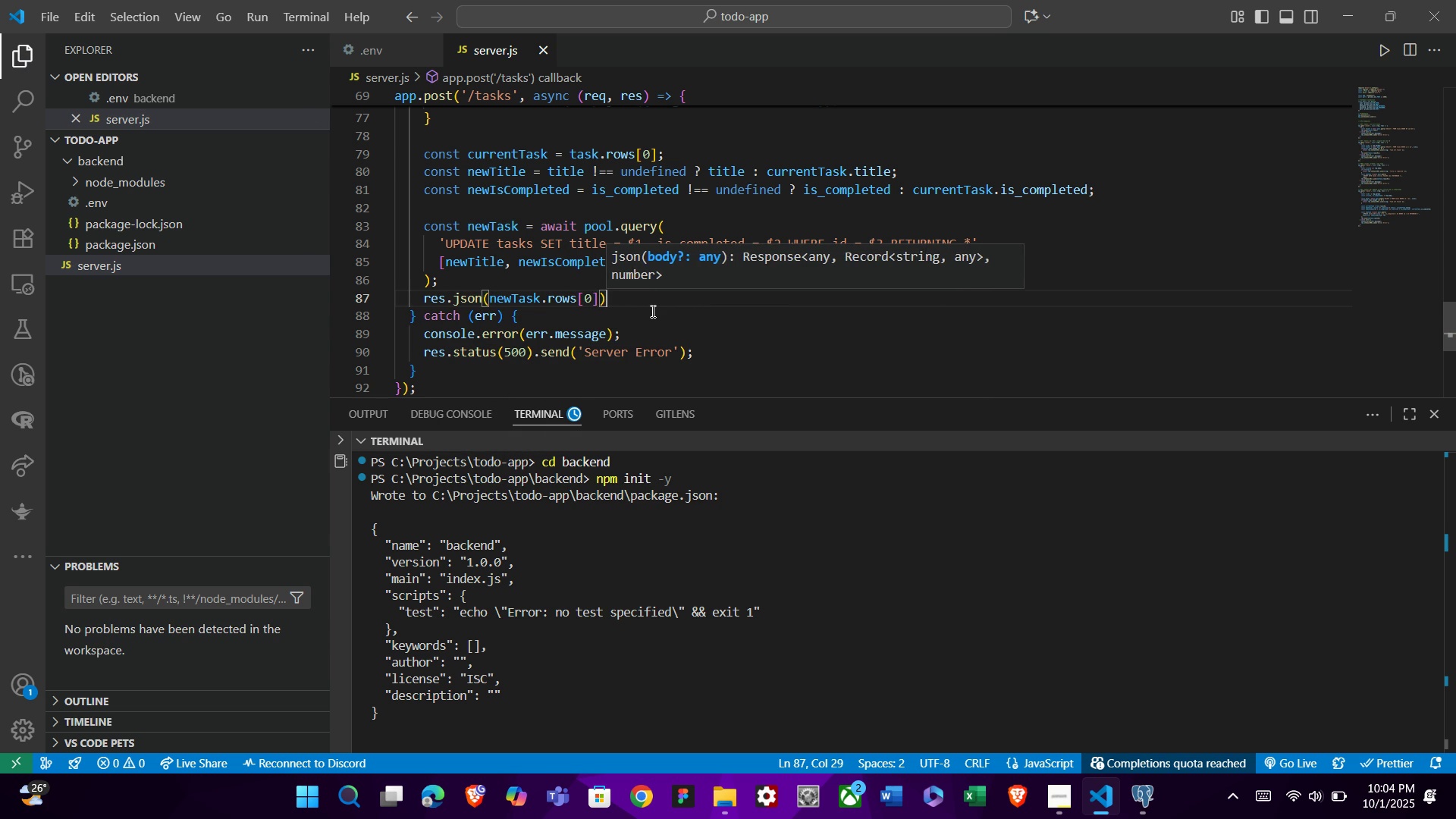 
key(ArrowRight)
 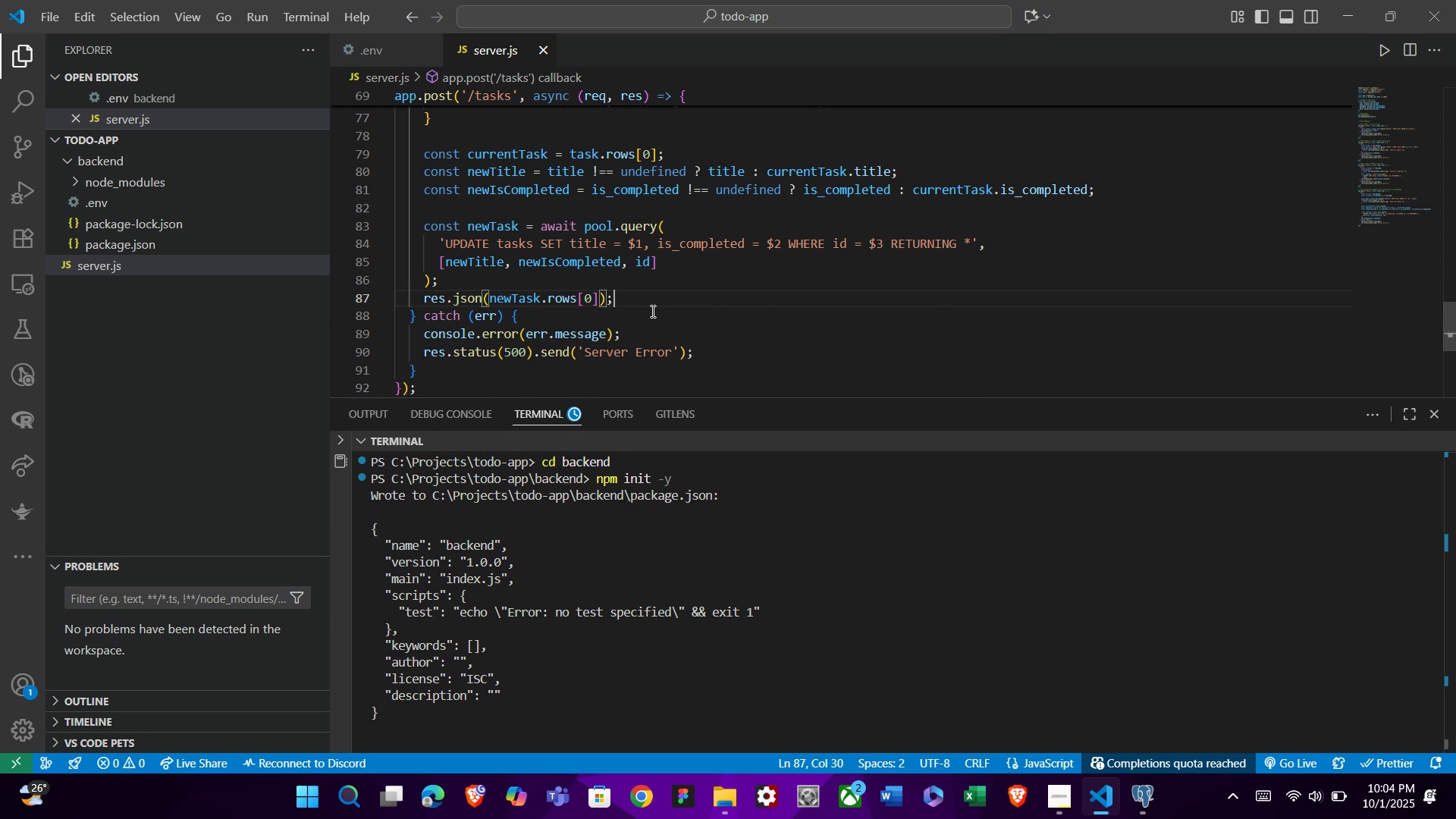 
key(Semicolon)
 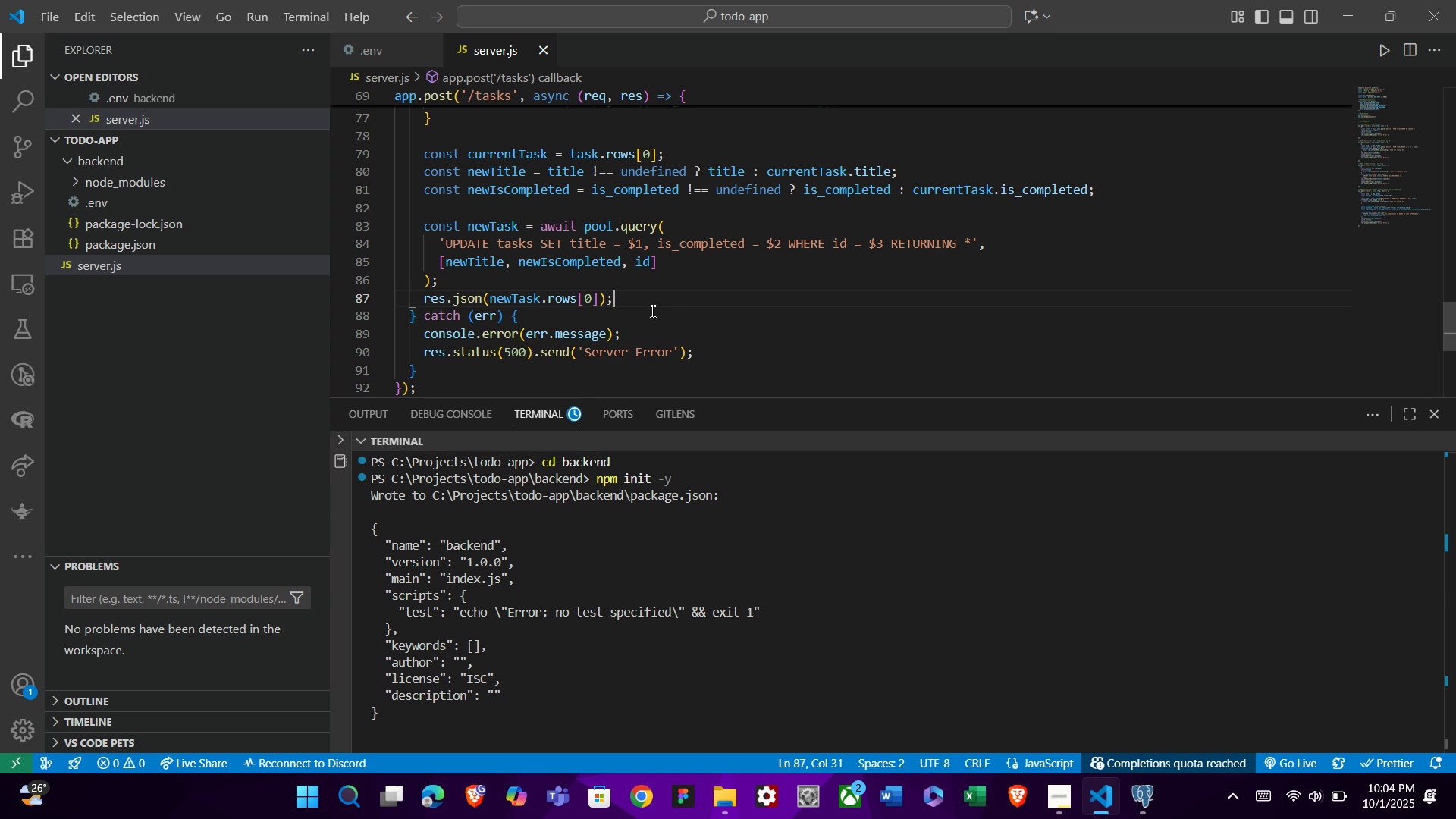 
key(ArrowDown)
 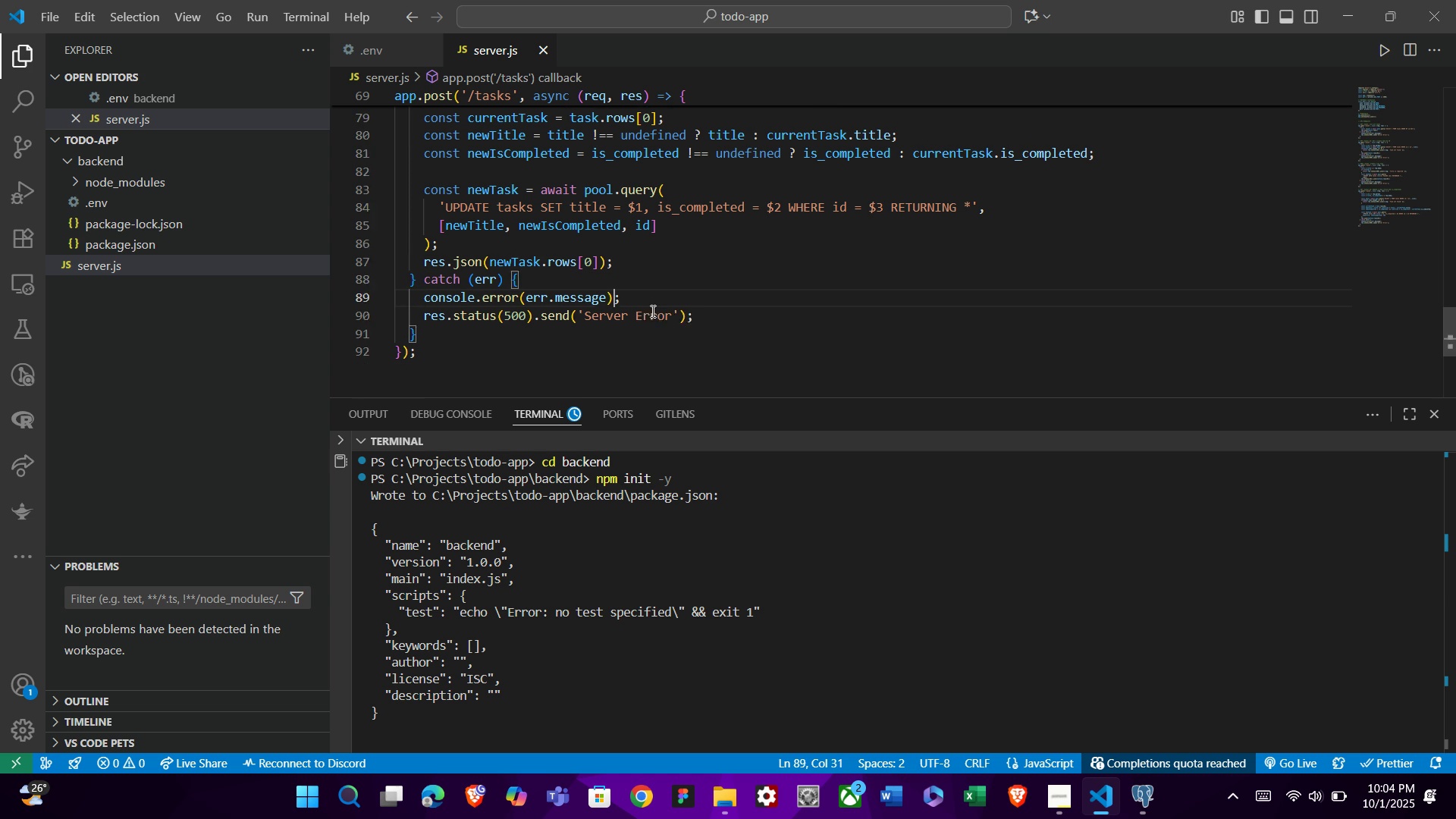 
key(ArrowDown)
 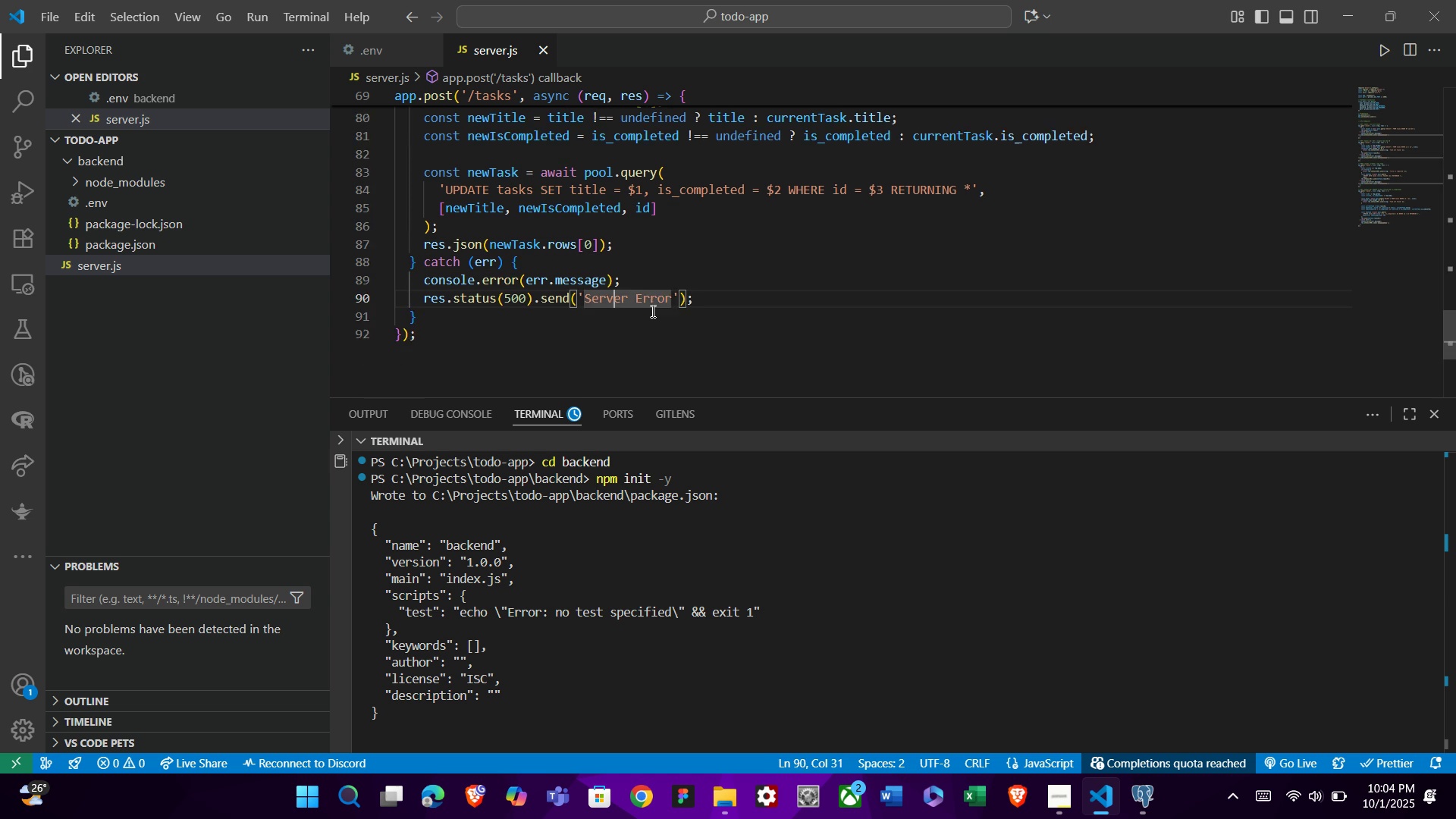 
key(ArrowDown)
 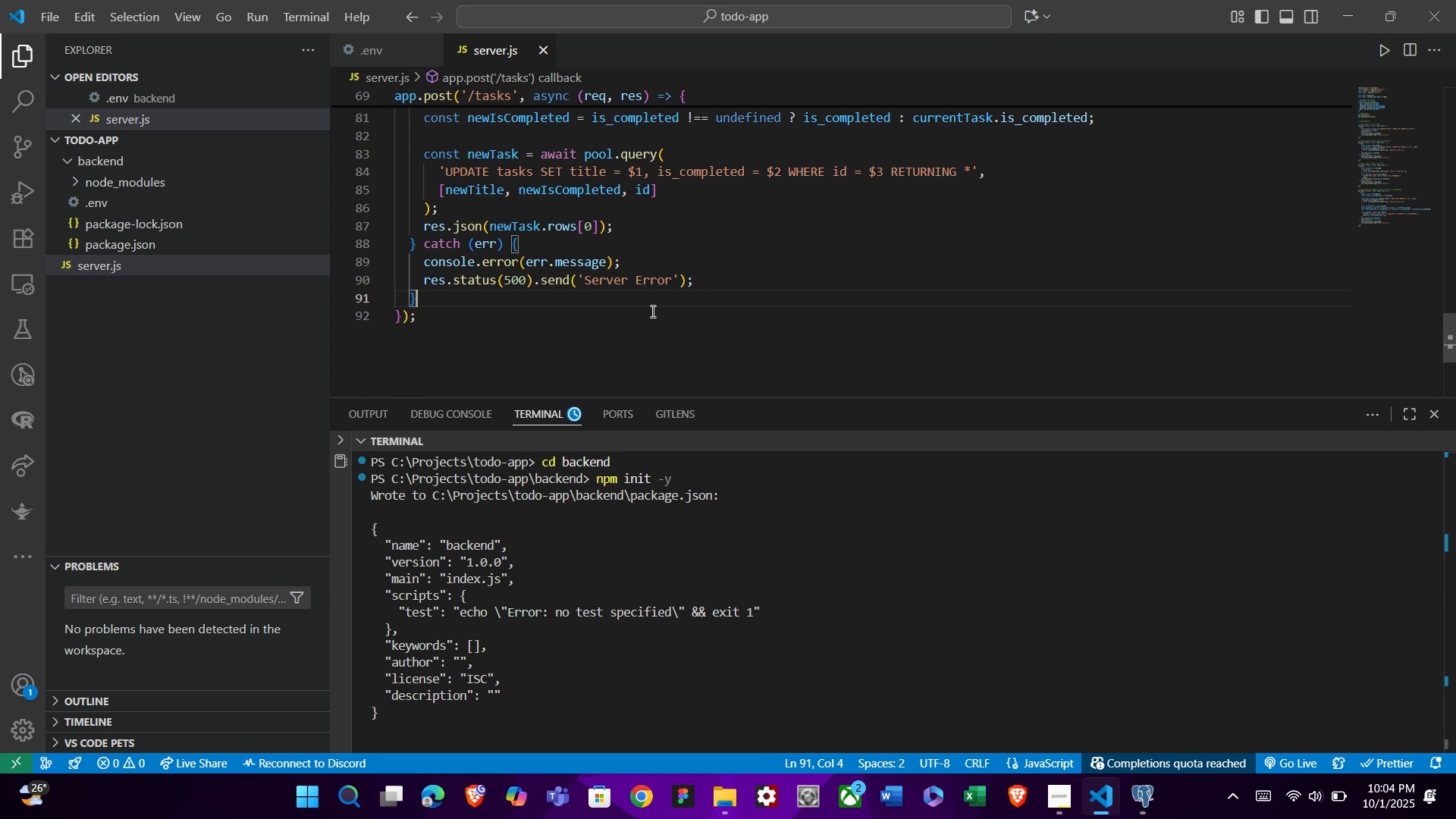 
key(ArrowDown)
 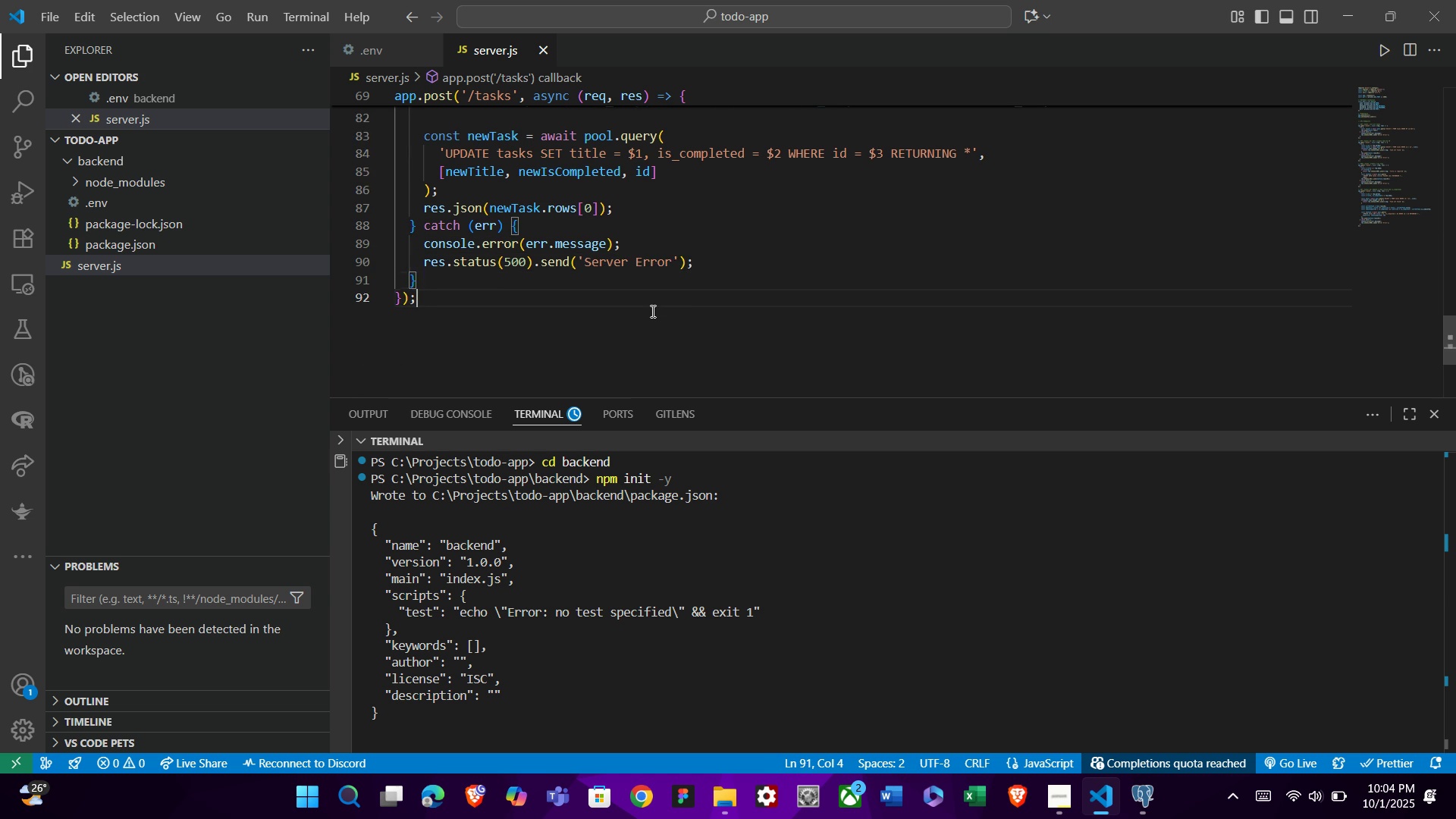 
key(ArrowDown)
 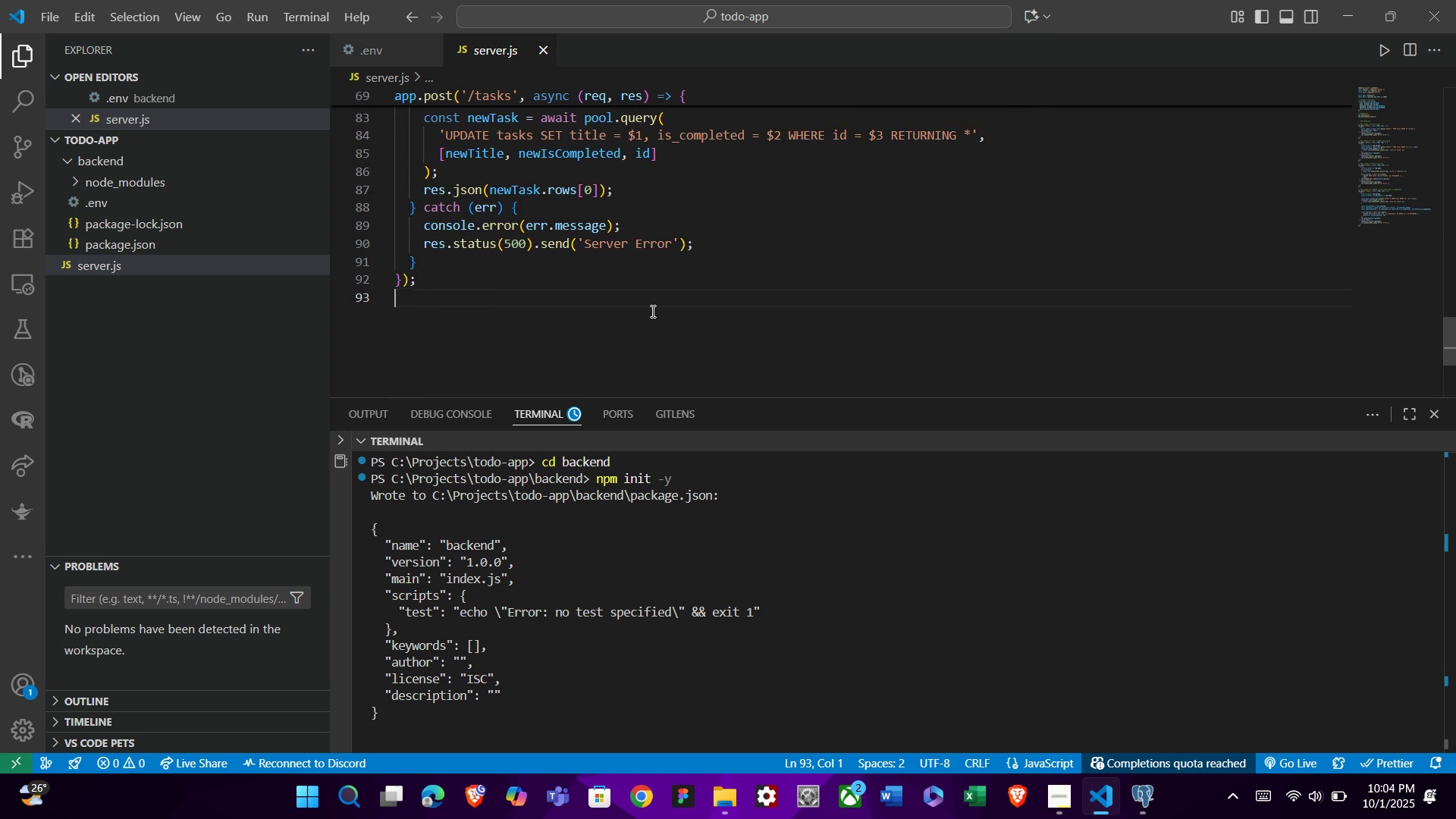 
key(Enter)
 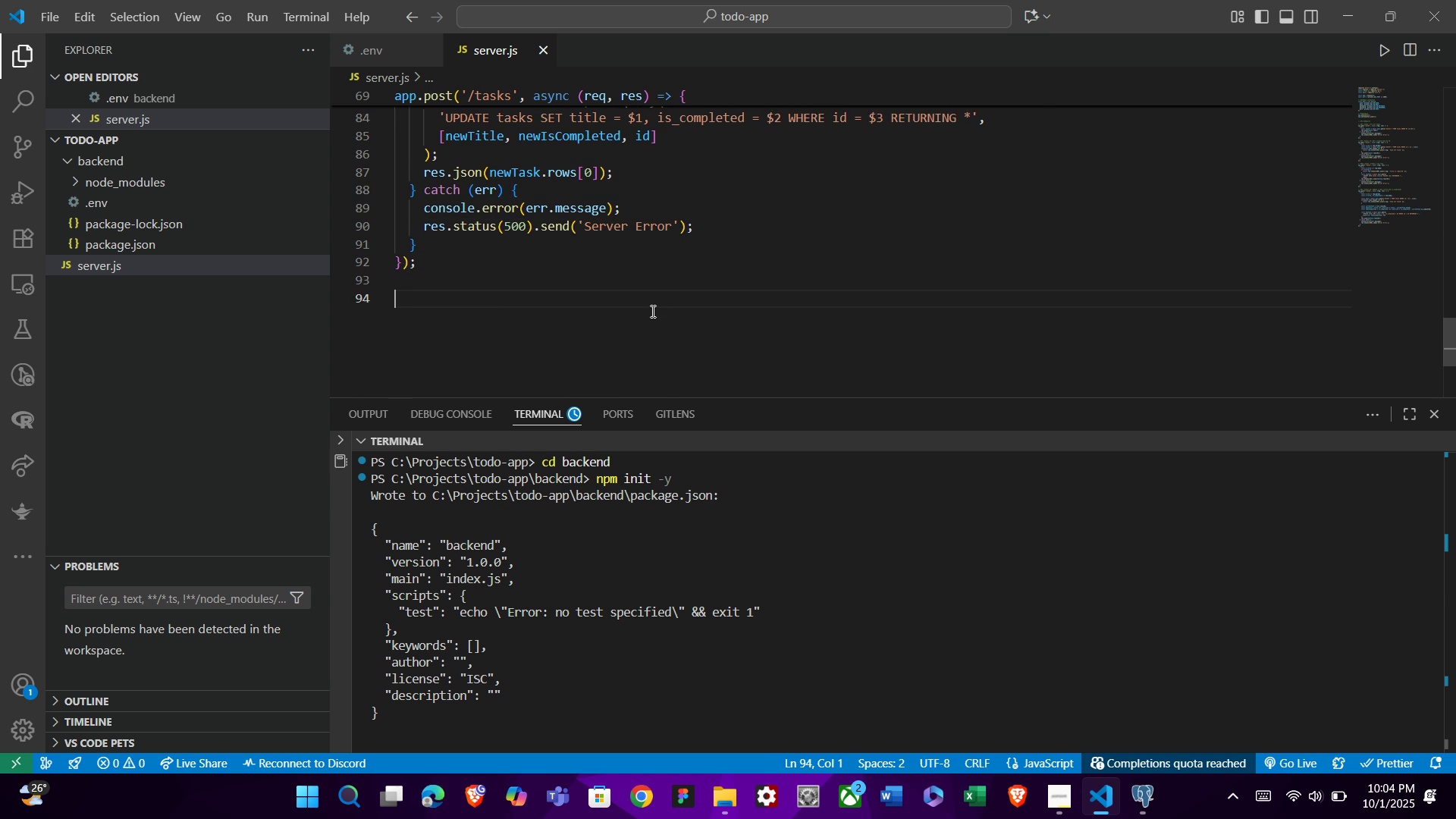 
key(Enter)
 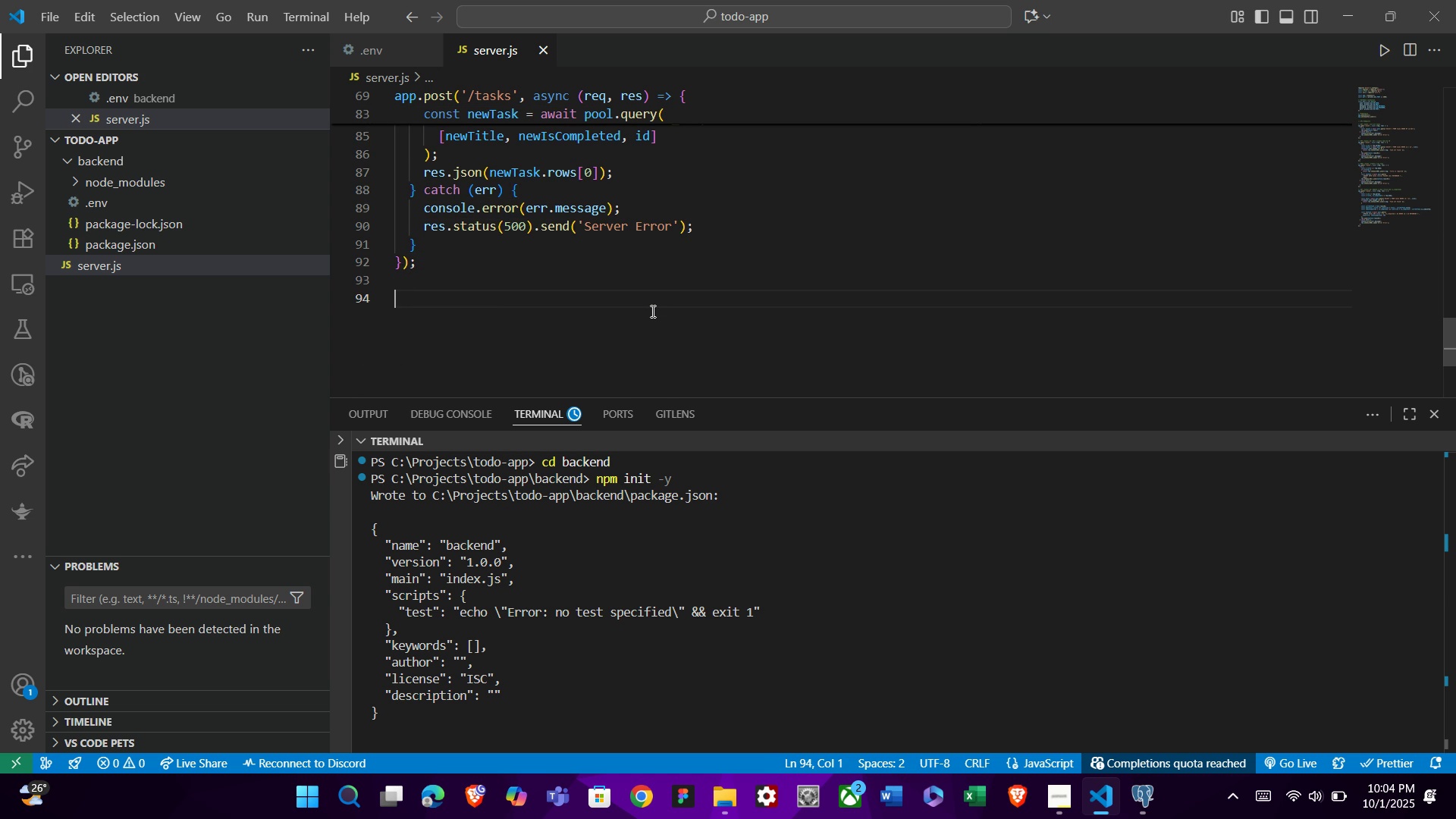 
scroll: coordinate [648, 312], scroll_direction: up, amount: 7.0
 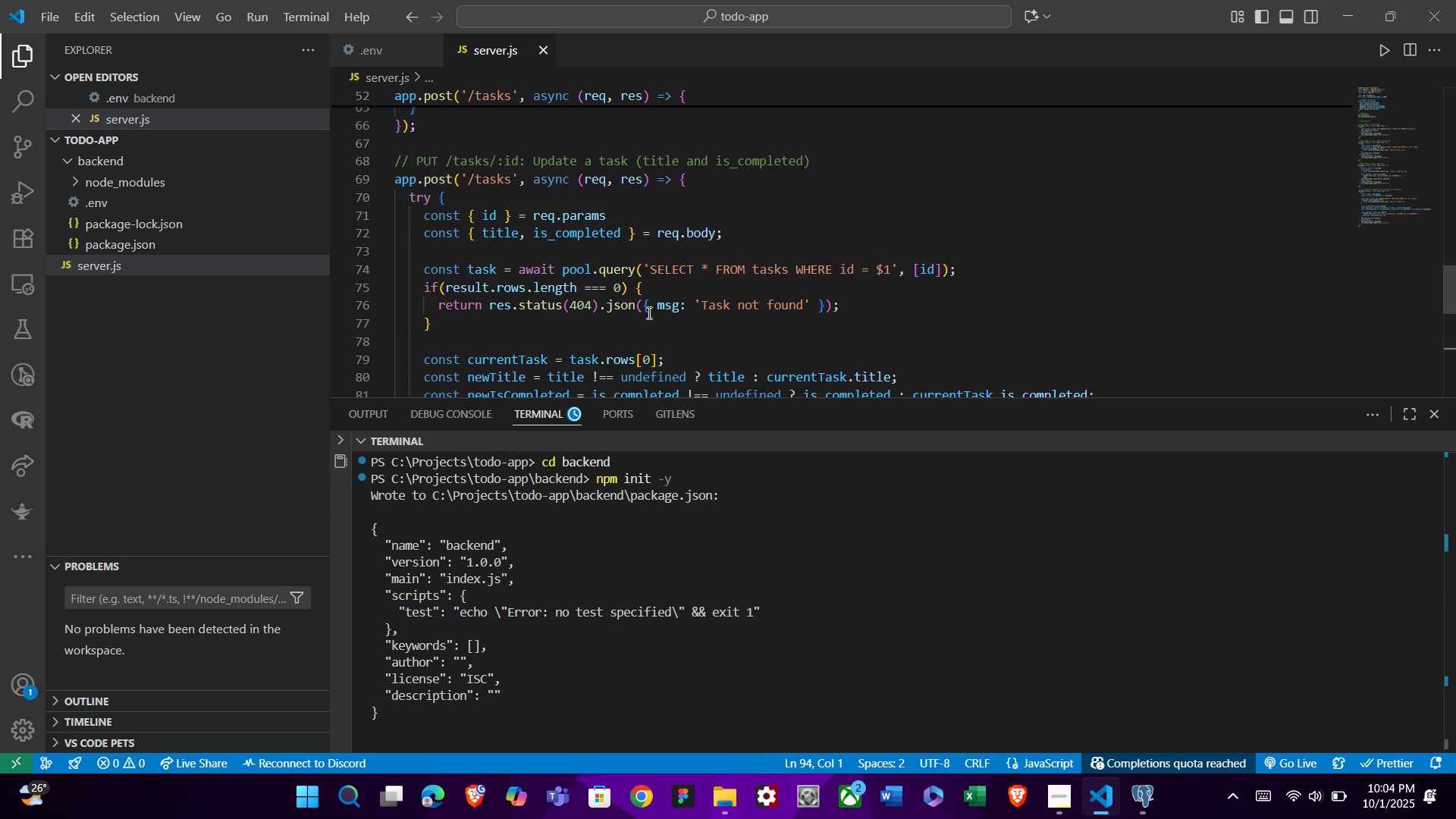 
scroll: coordinate [647, 312], scroll_direction: down, amount: 6.0
 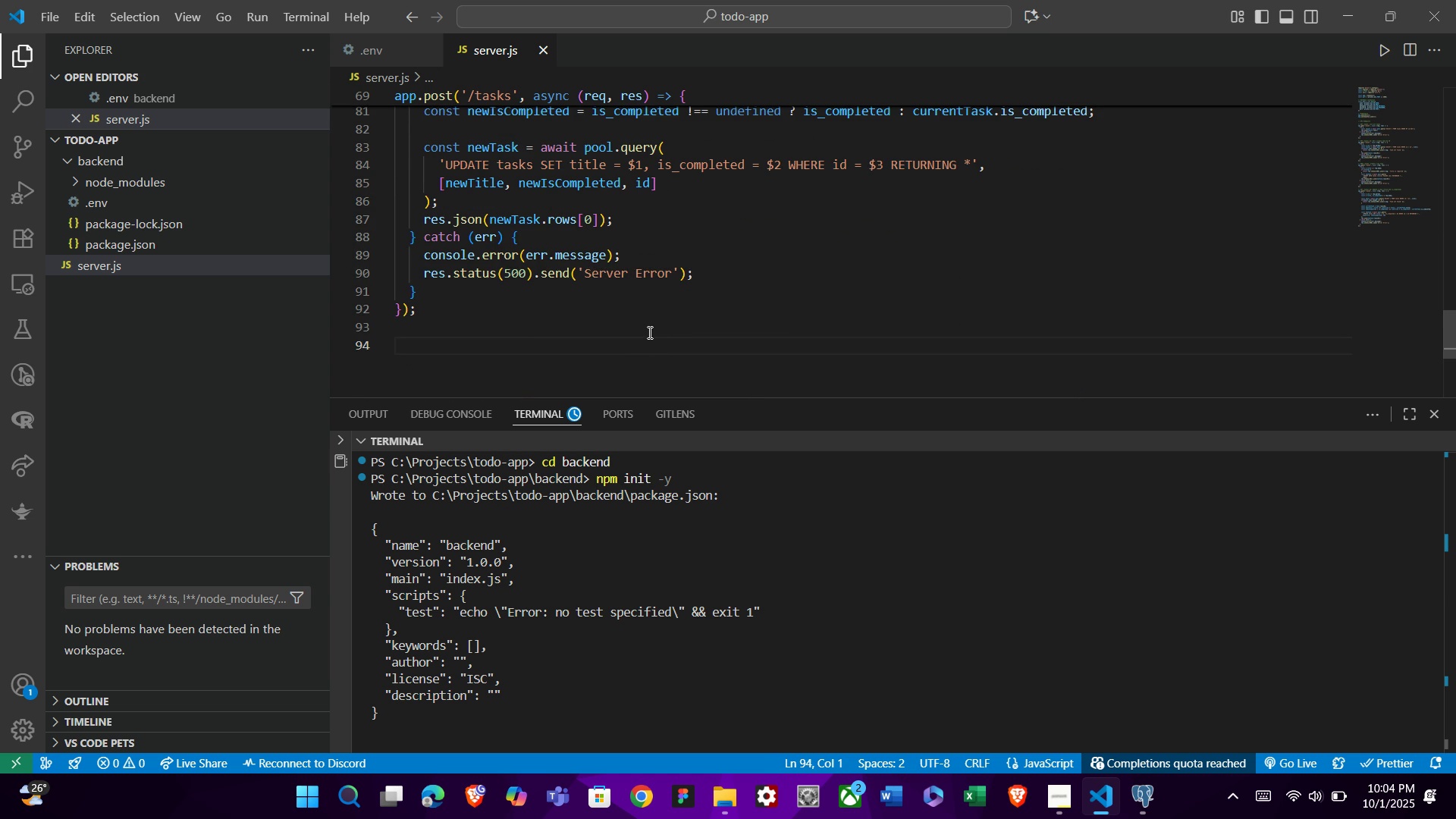 
type(// DELETE /tasks:id)